 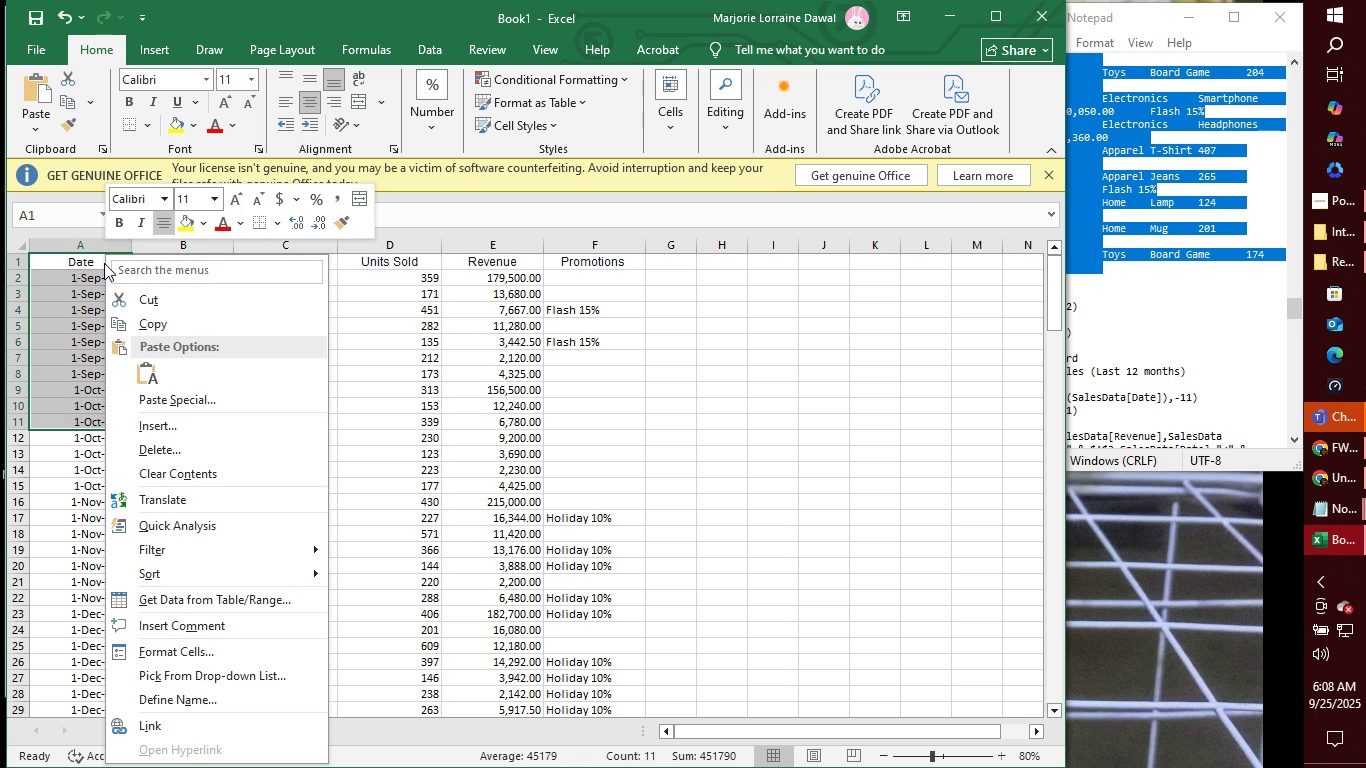 
left_click([233, 674])
 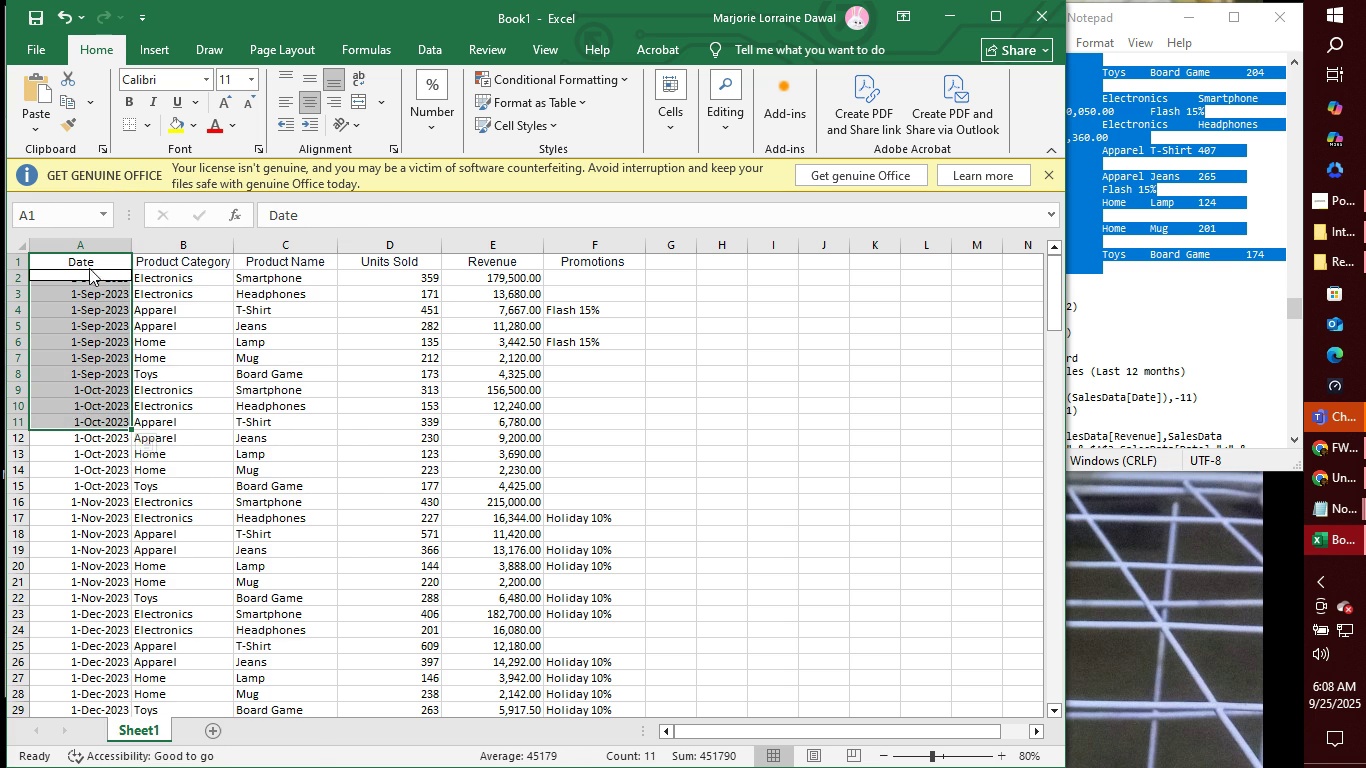 
left_click([92, 265])
 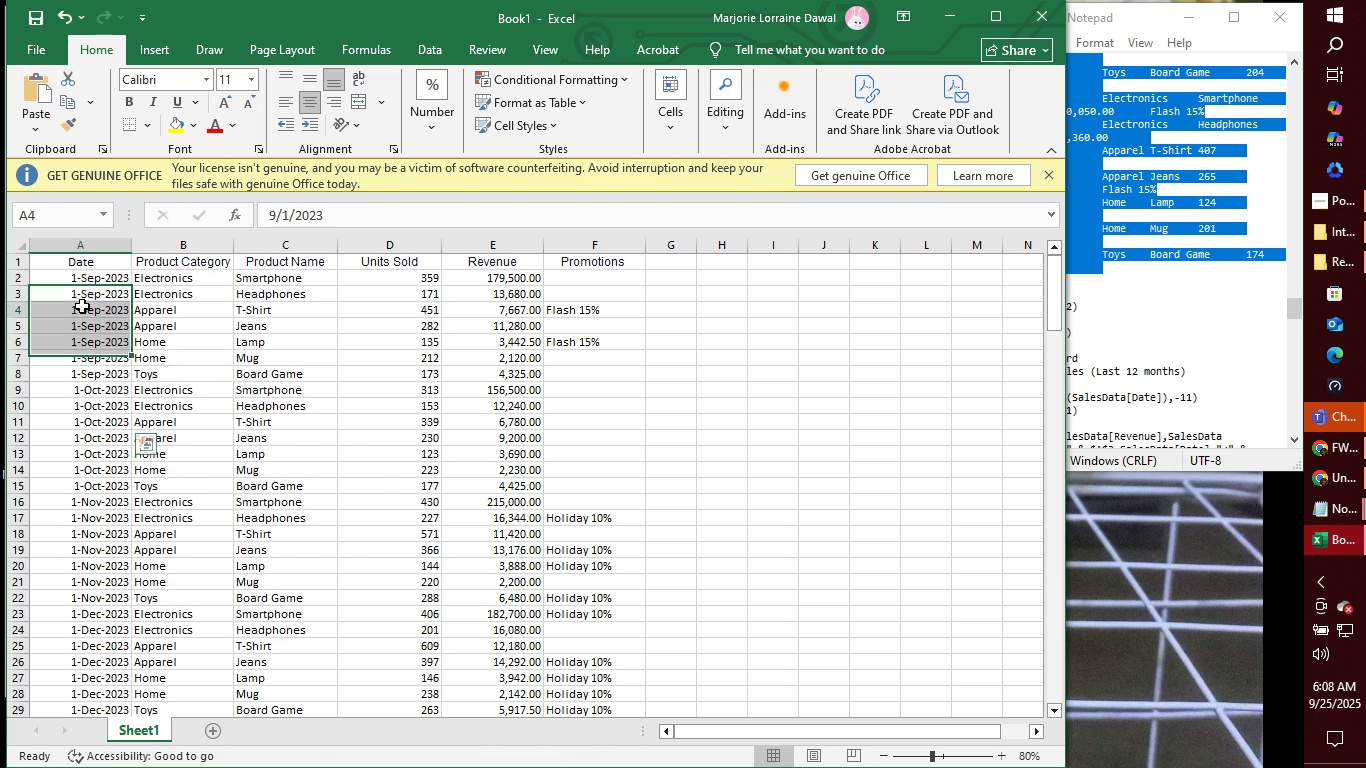 
left_click([82, 306])
 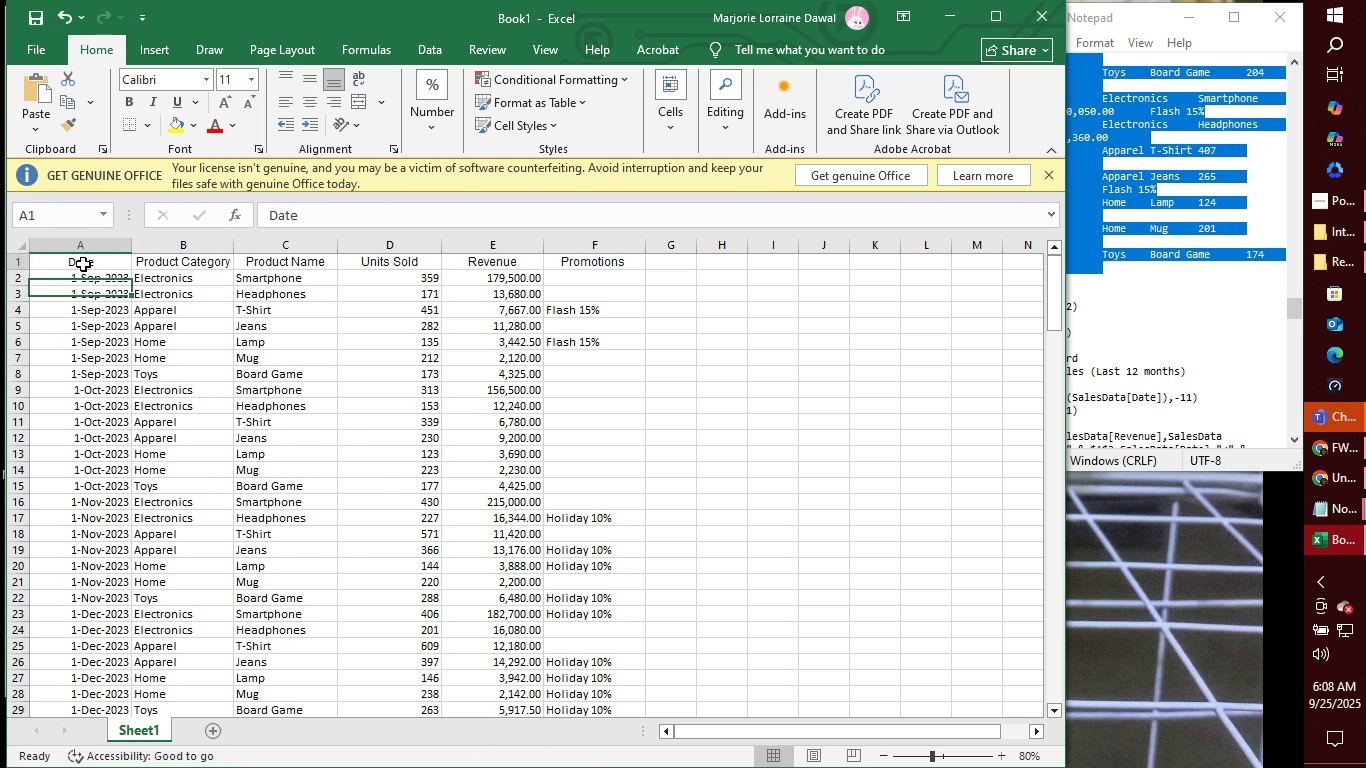 
left_click([83, 264])
 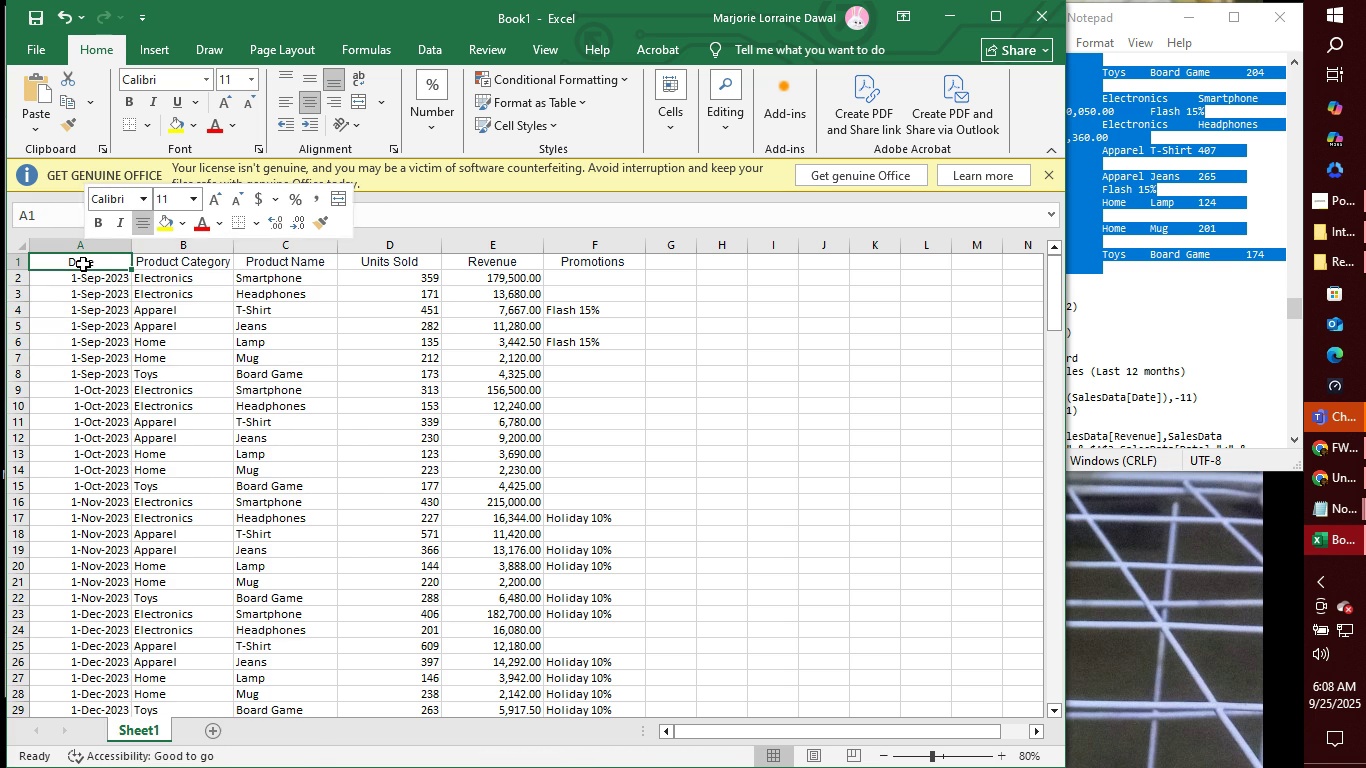 
right_click([83, 264])
 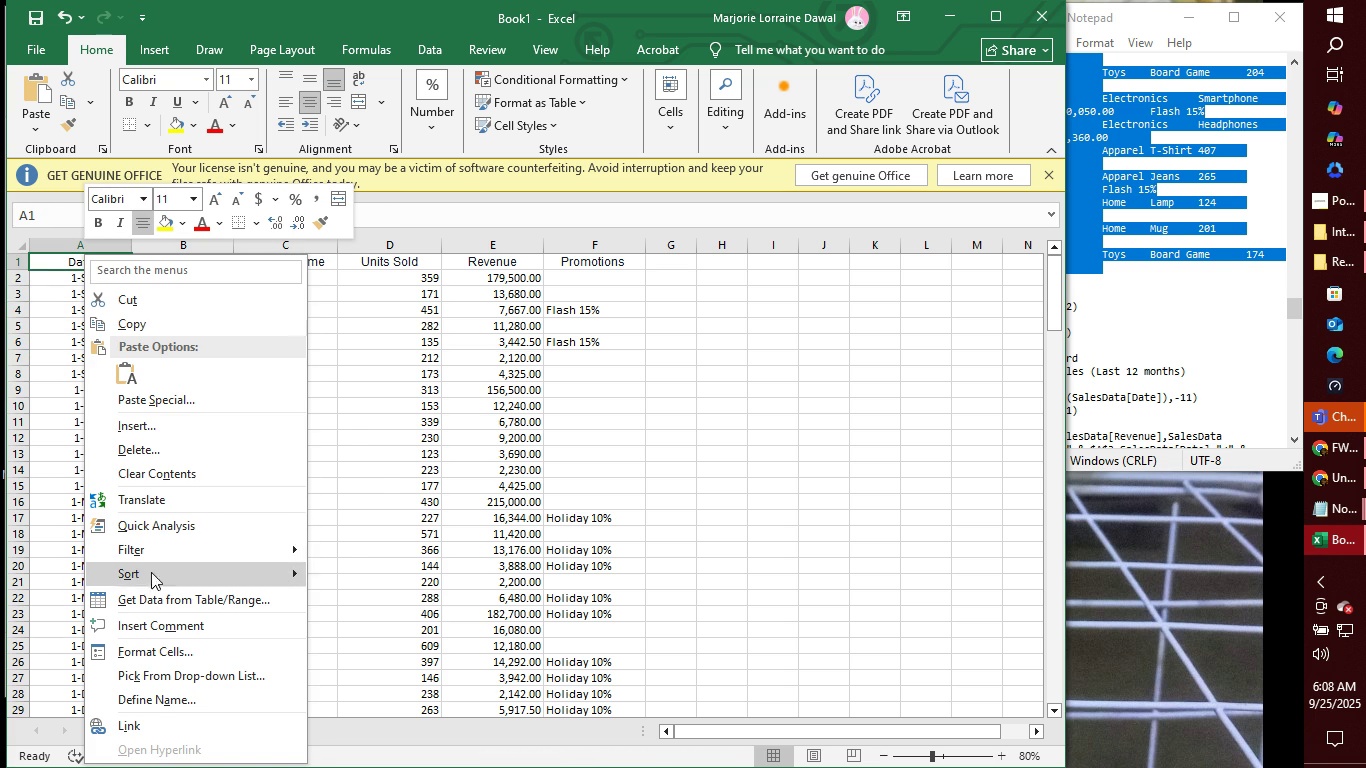 
mouse_move([198, 577])
 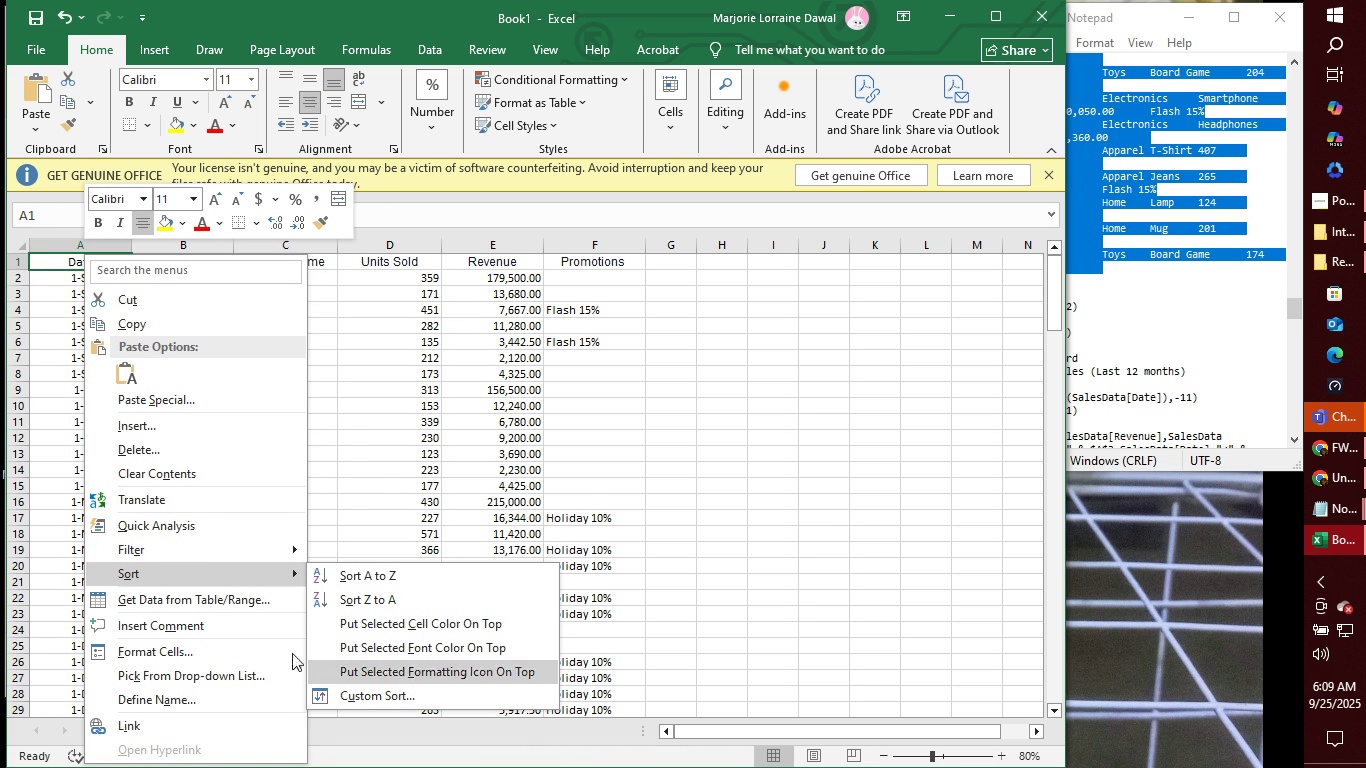 
left_click([219, 596])
 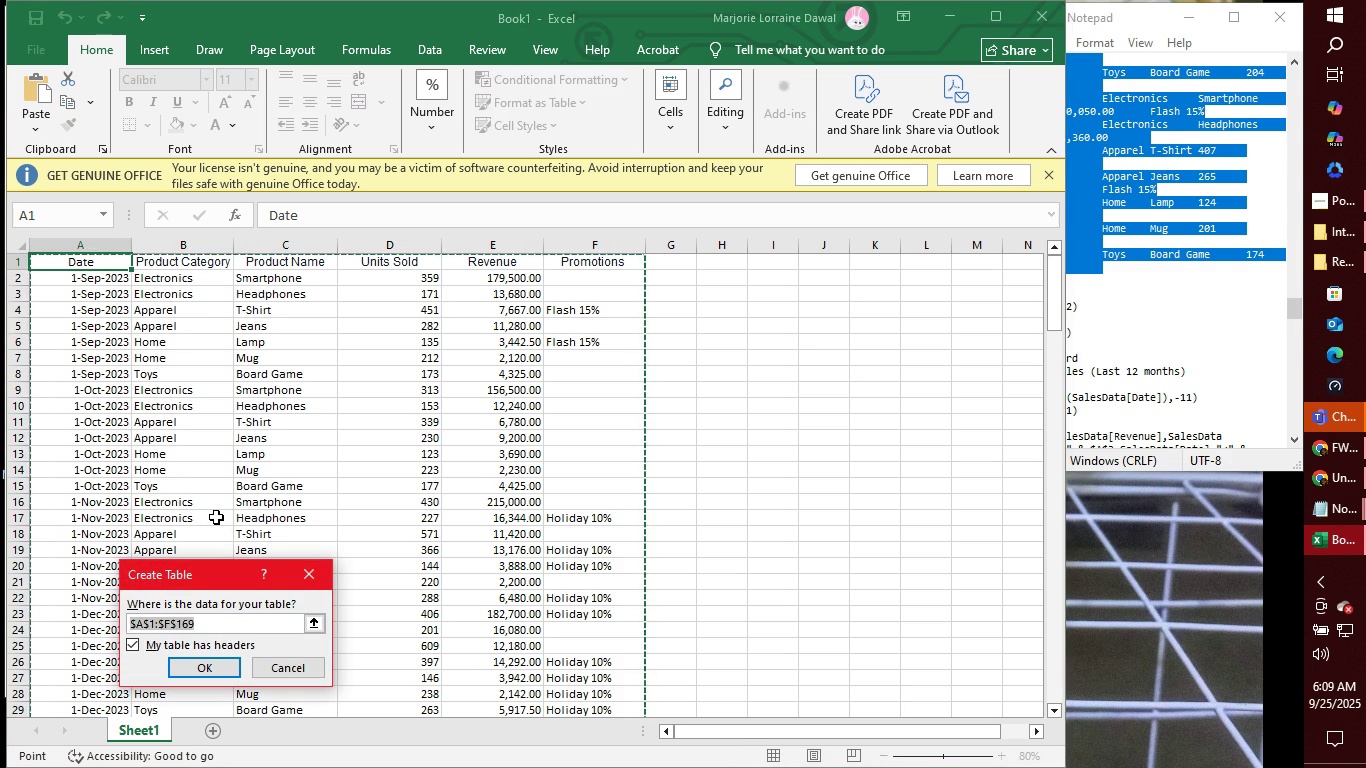 
wait(12.86)
 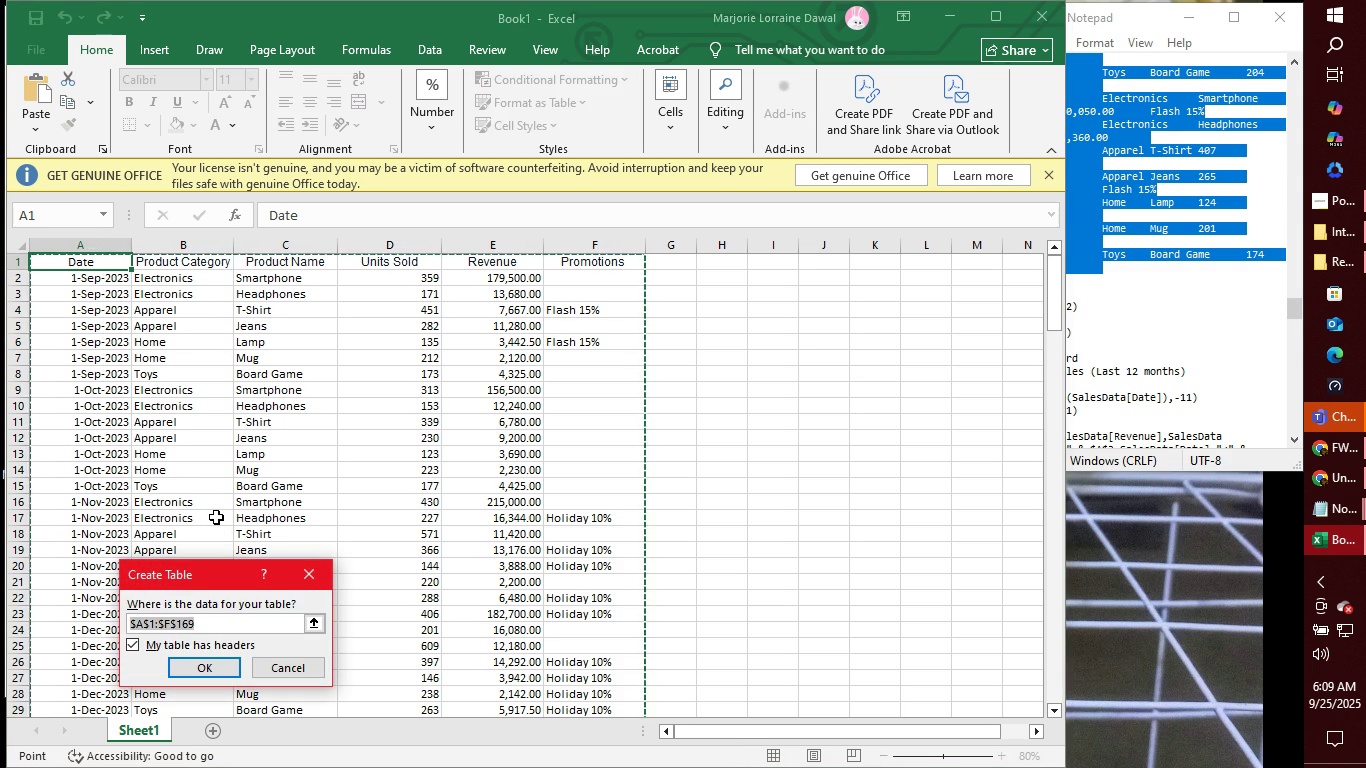 
left_click([201, 673])
 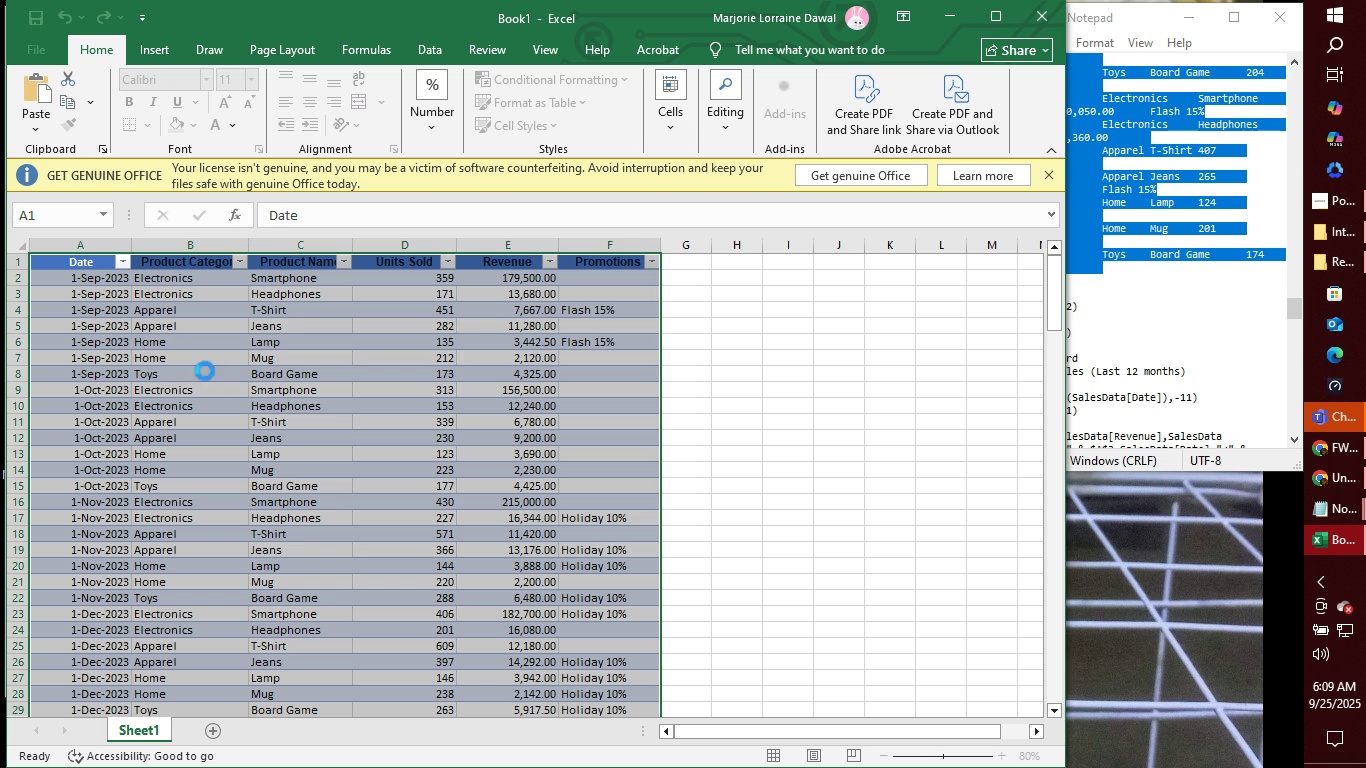 
mouse_move([148, 280])